 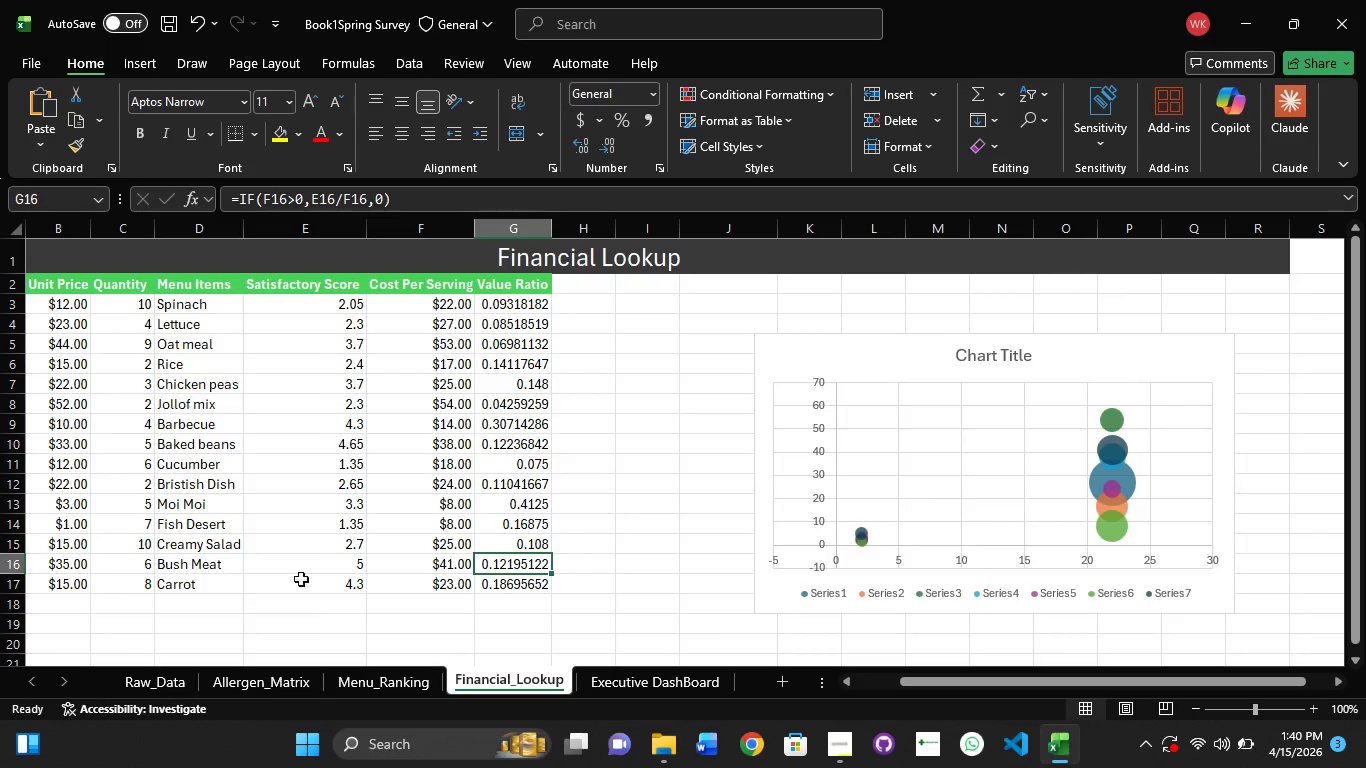 
left_click([379, 682])
 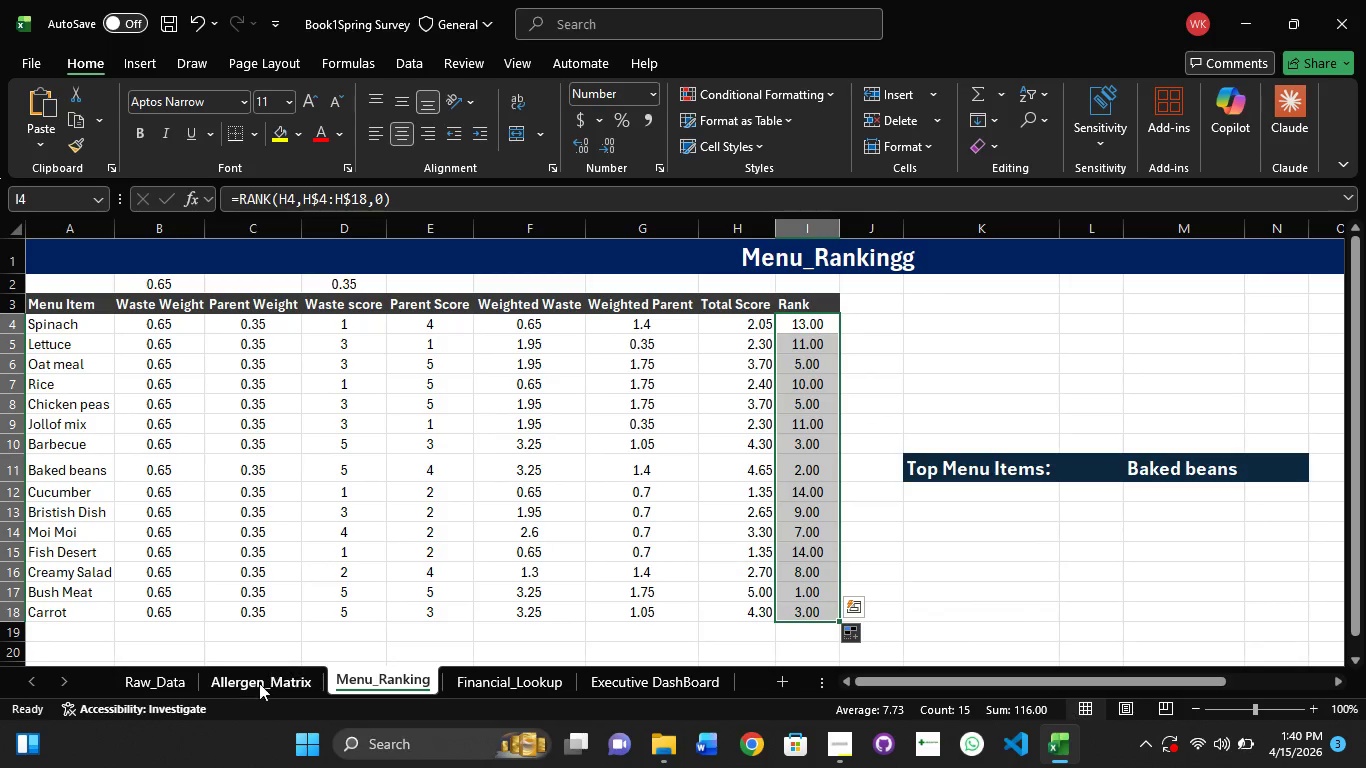 
left_click([255, 689])
 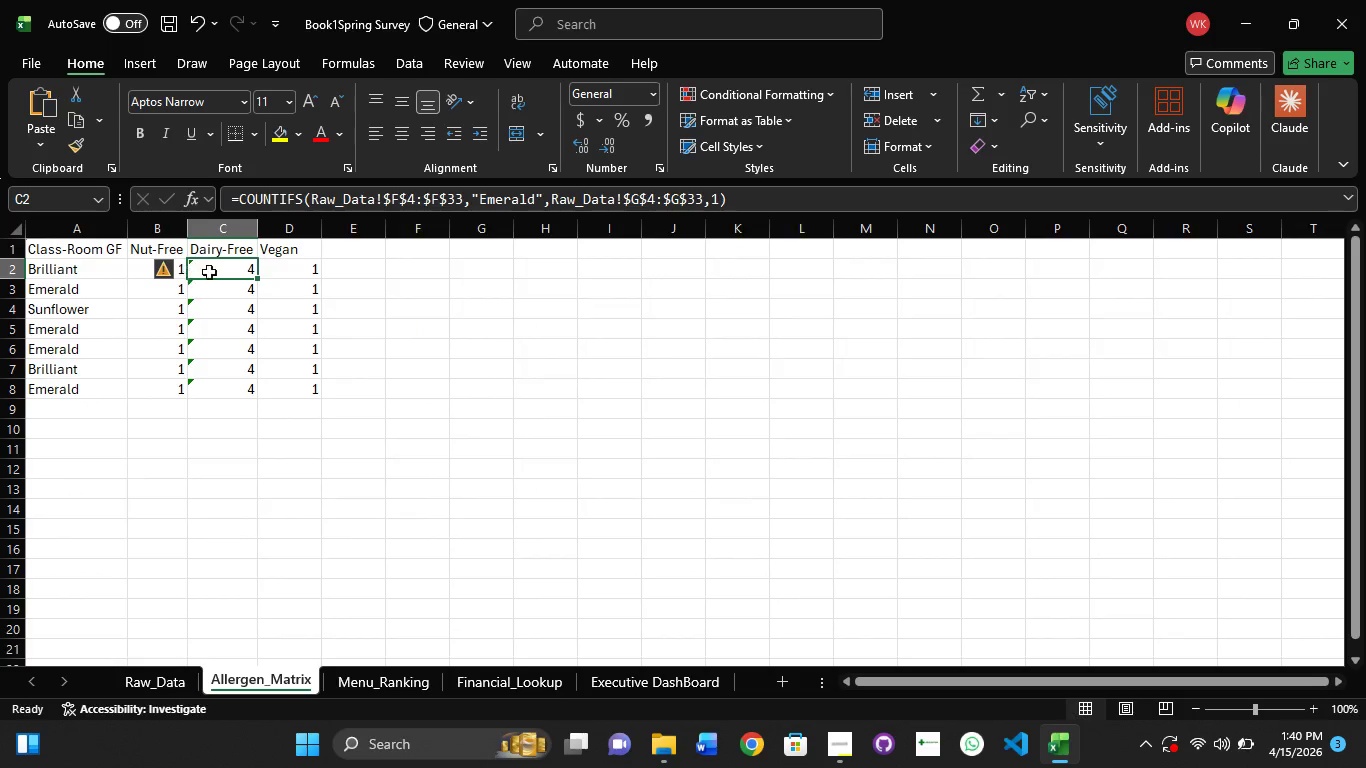 
left_click([230, 273])
 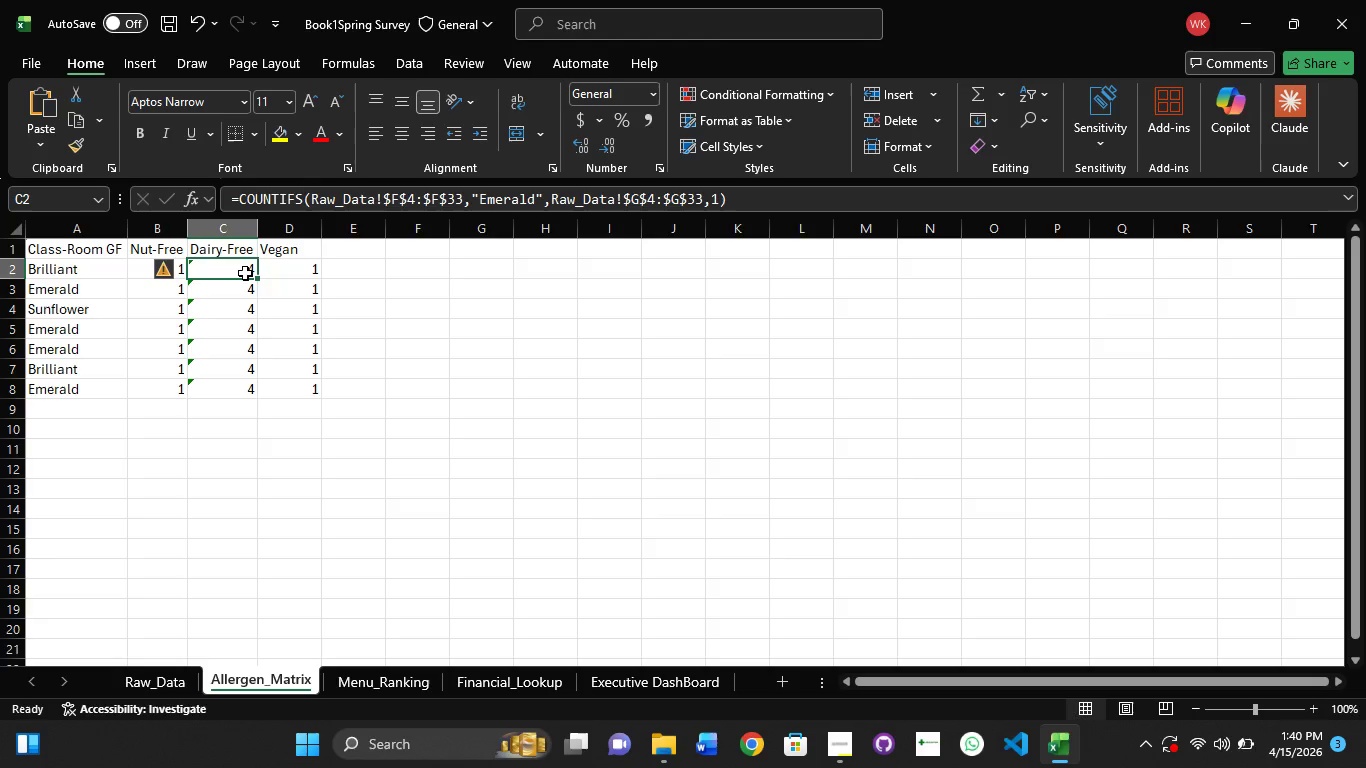 
wait(6.97)
 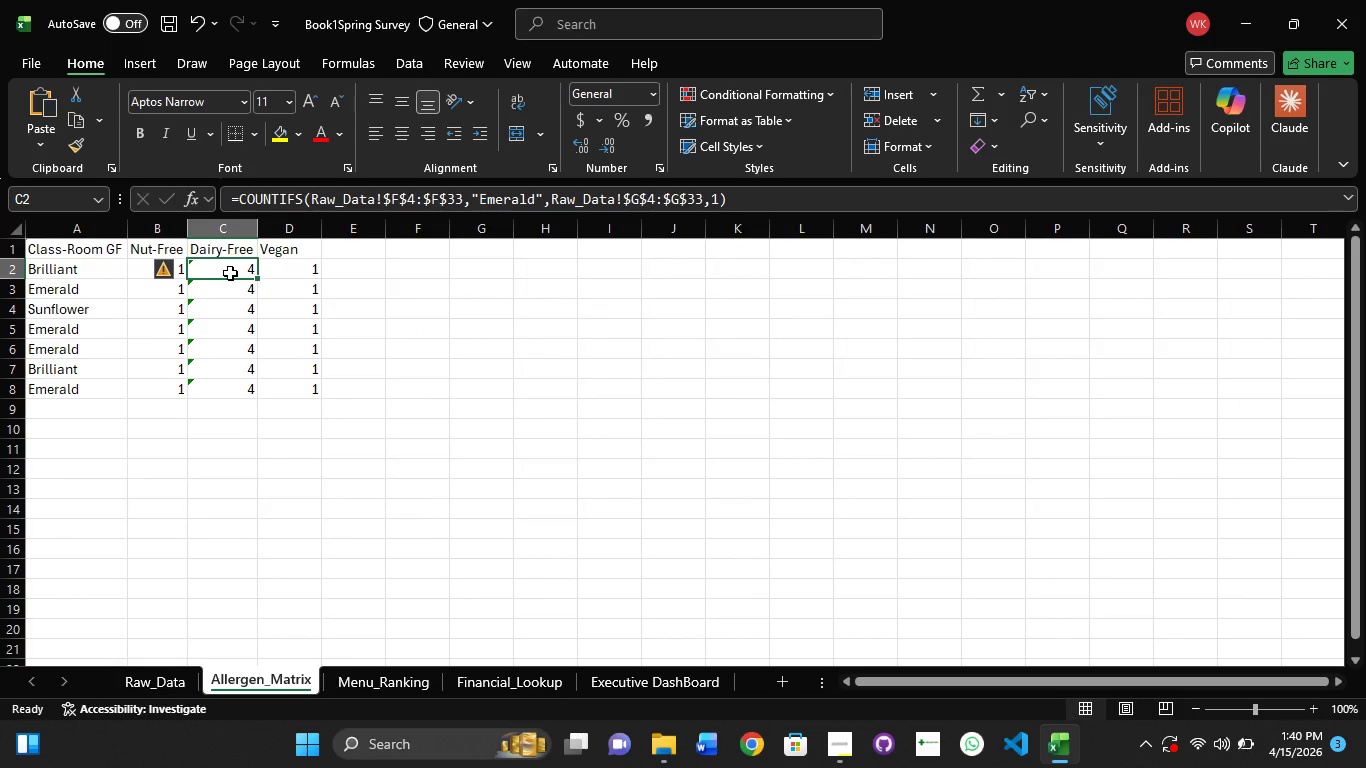 
mouse_move([947, 137])
 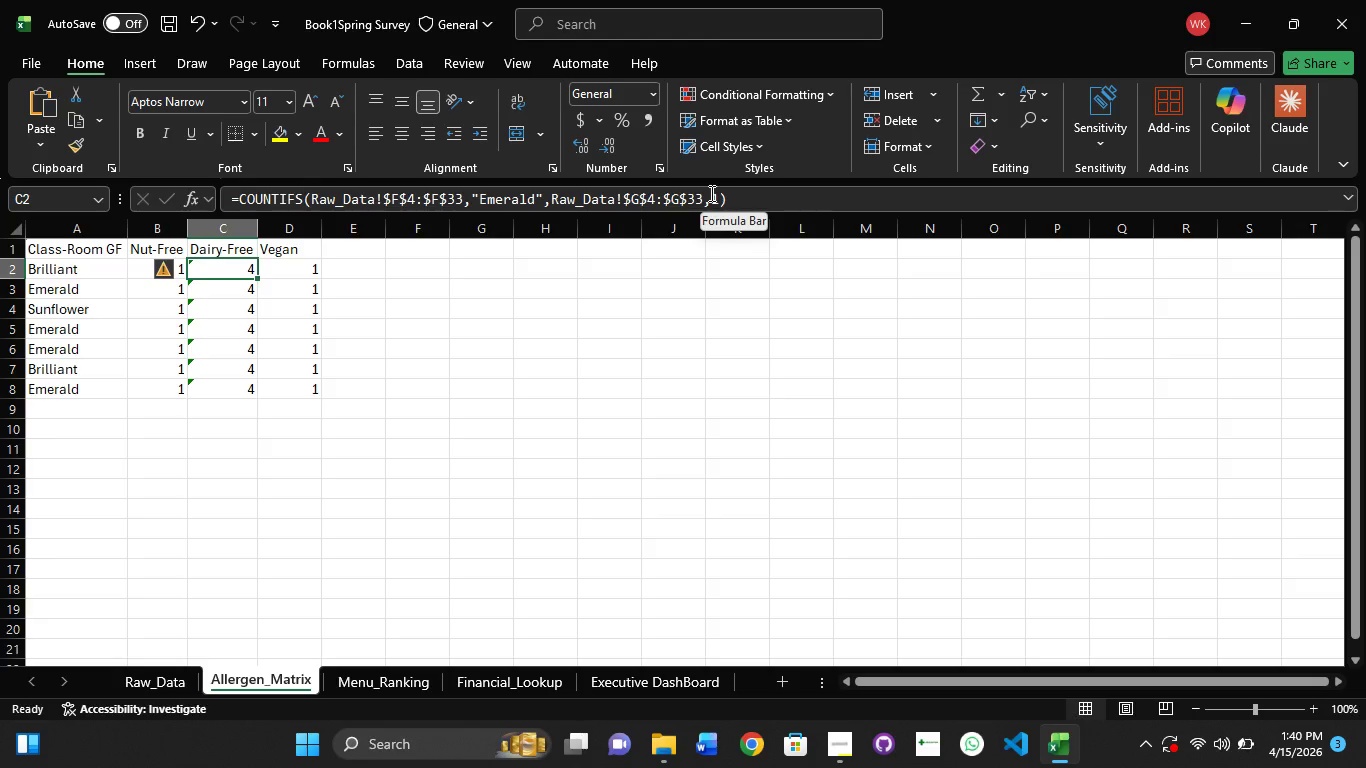 
left_click([717, 201])
 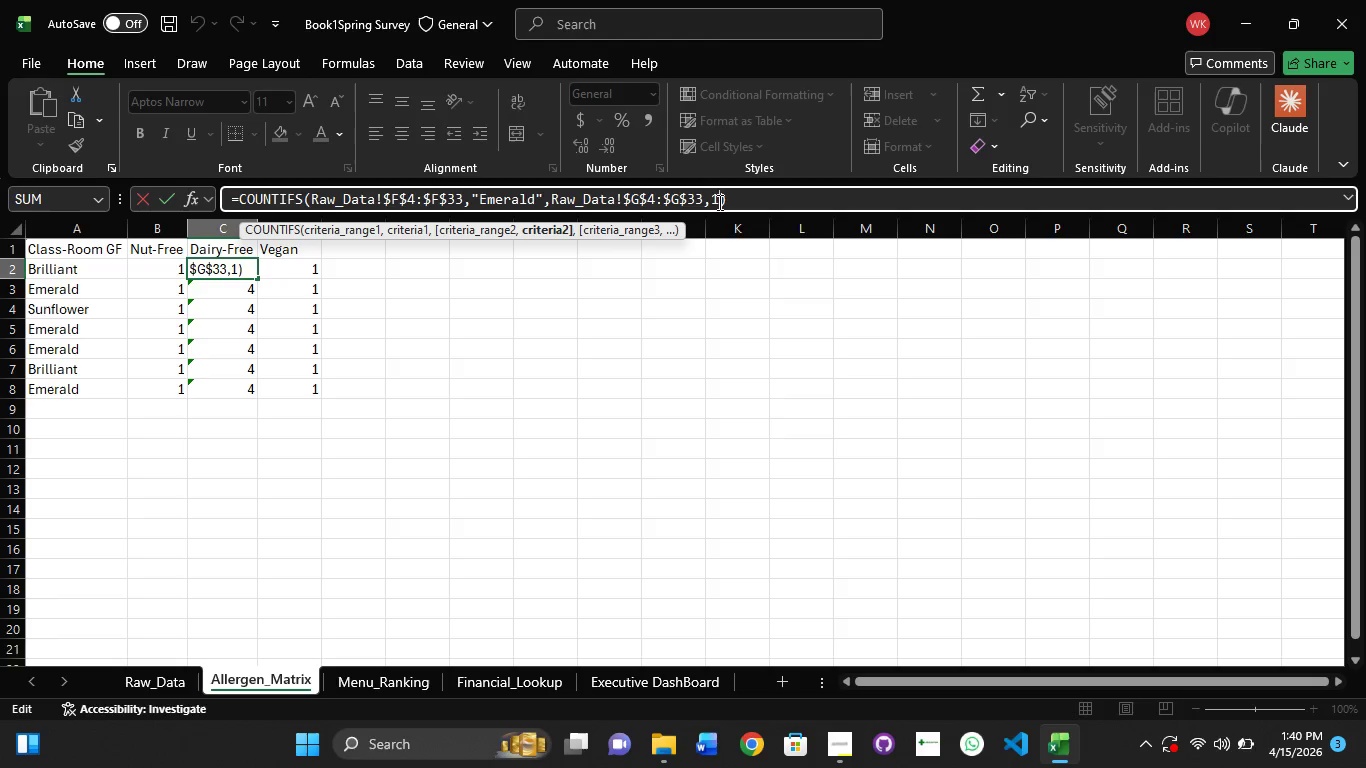 
key(Backspace)
type(A2)
 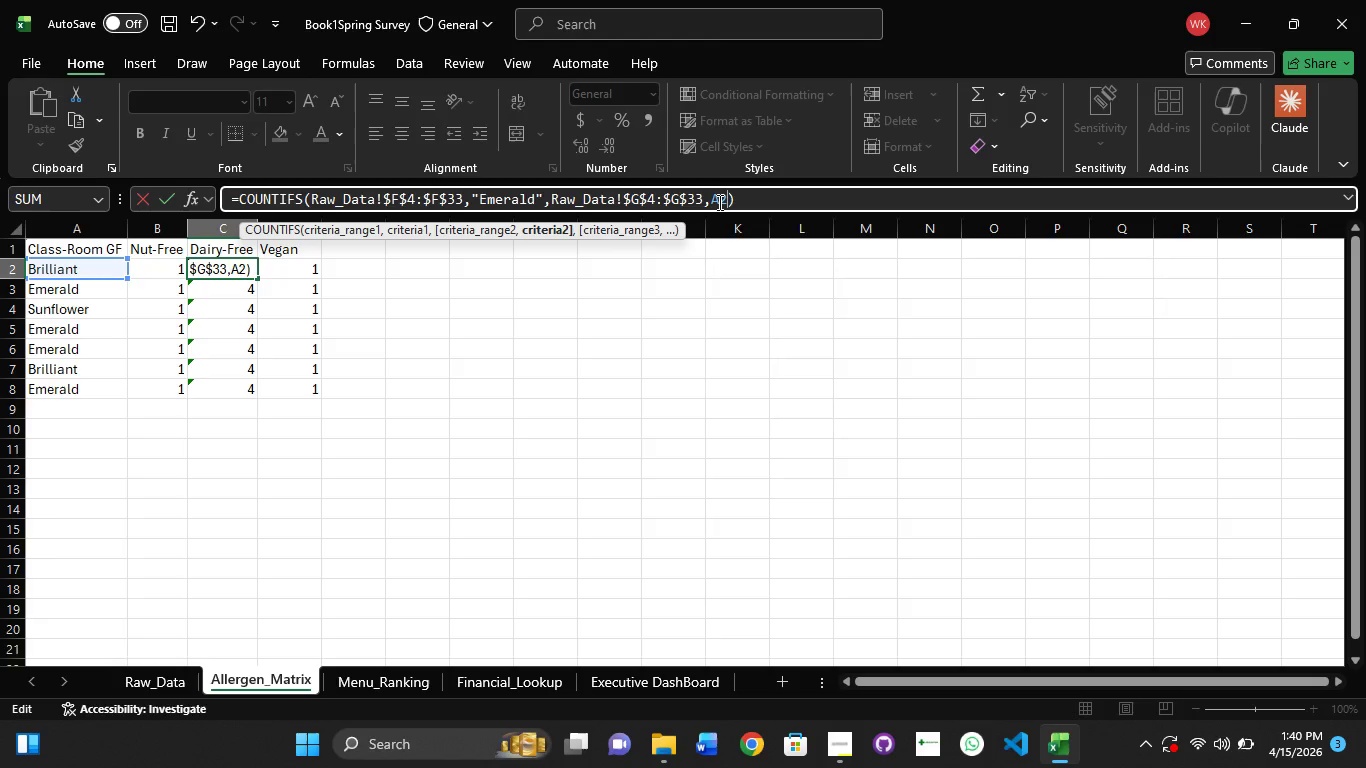 
wait(8.69)
 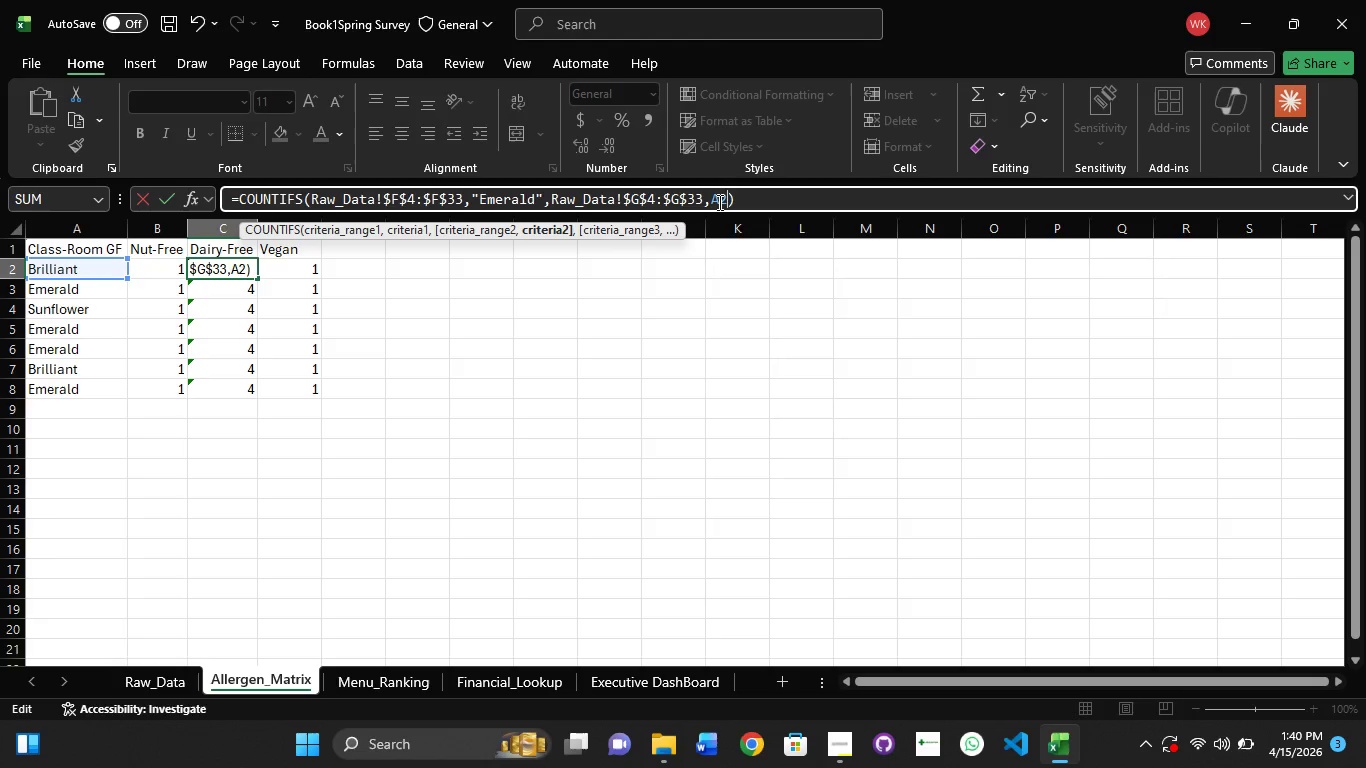 
key(Backspace)
key(Backspace)
type($A2,Raw_Data!$G4)
 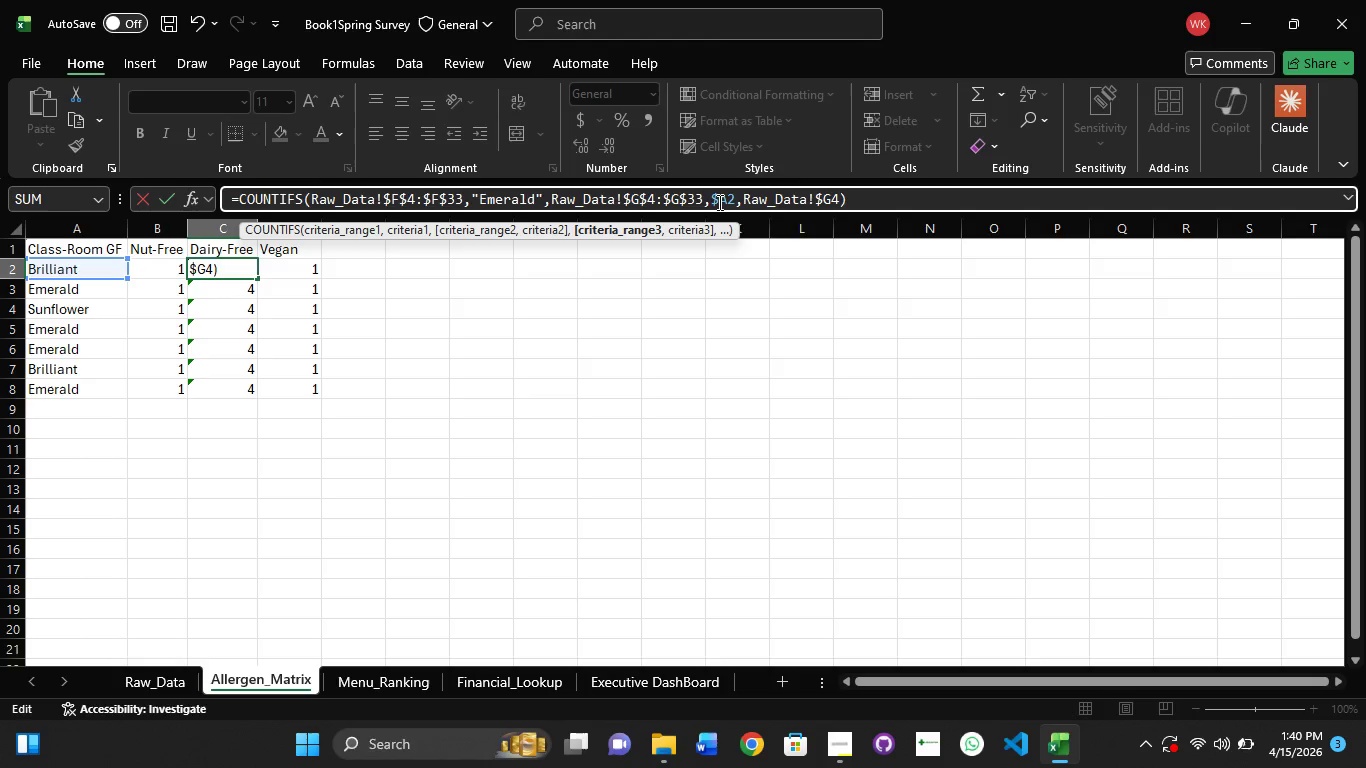 
key(Shift+Semicolon)
 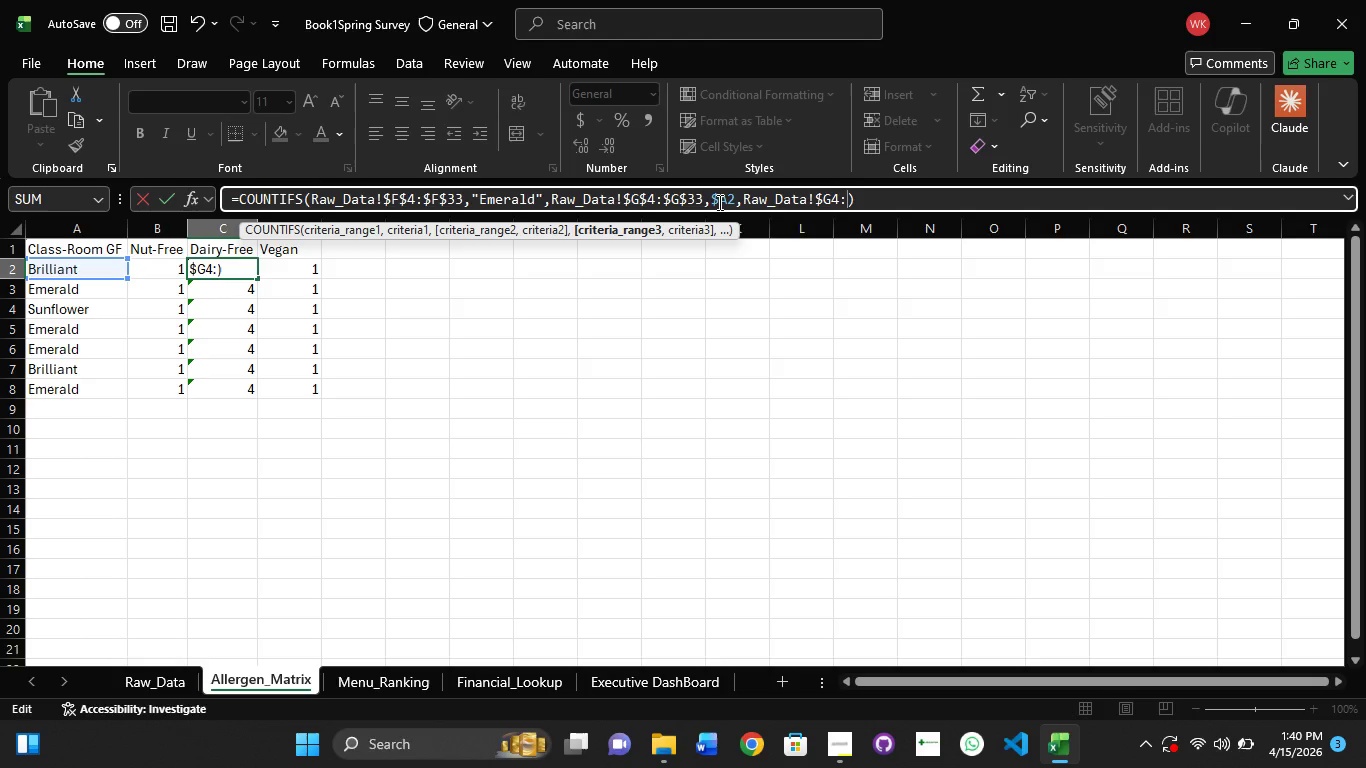 
type($G$33,1)
 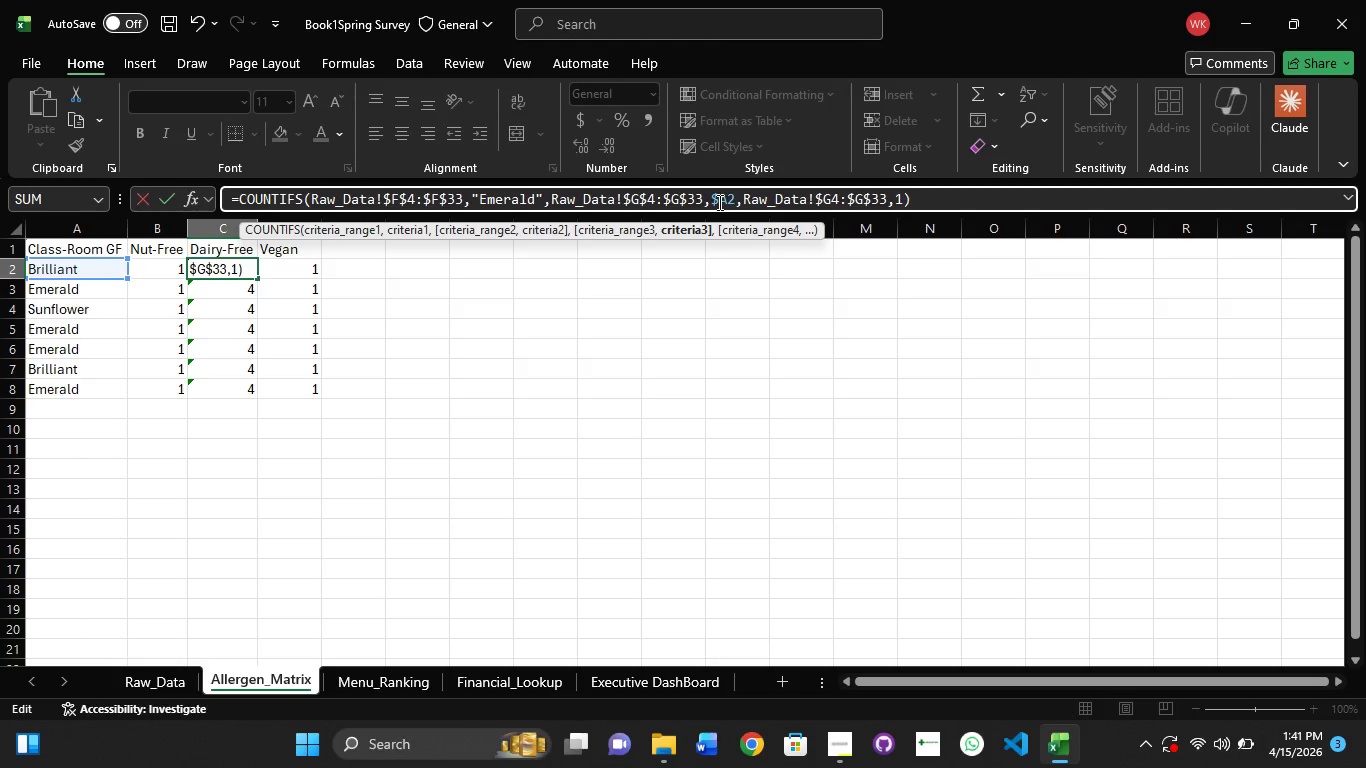 
key(Enter)
 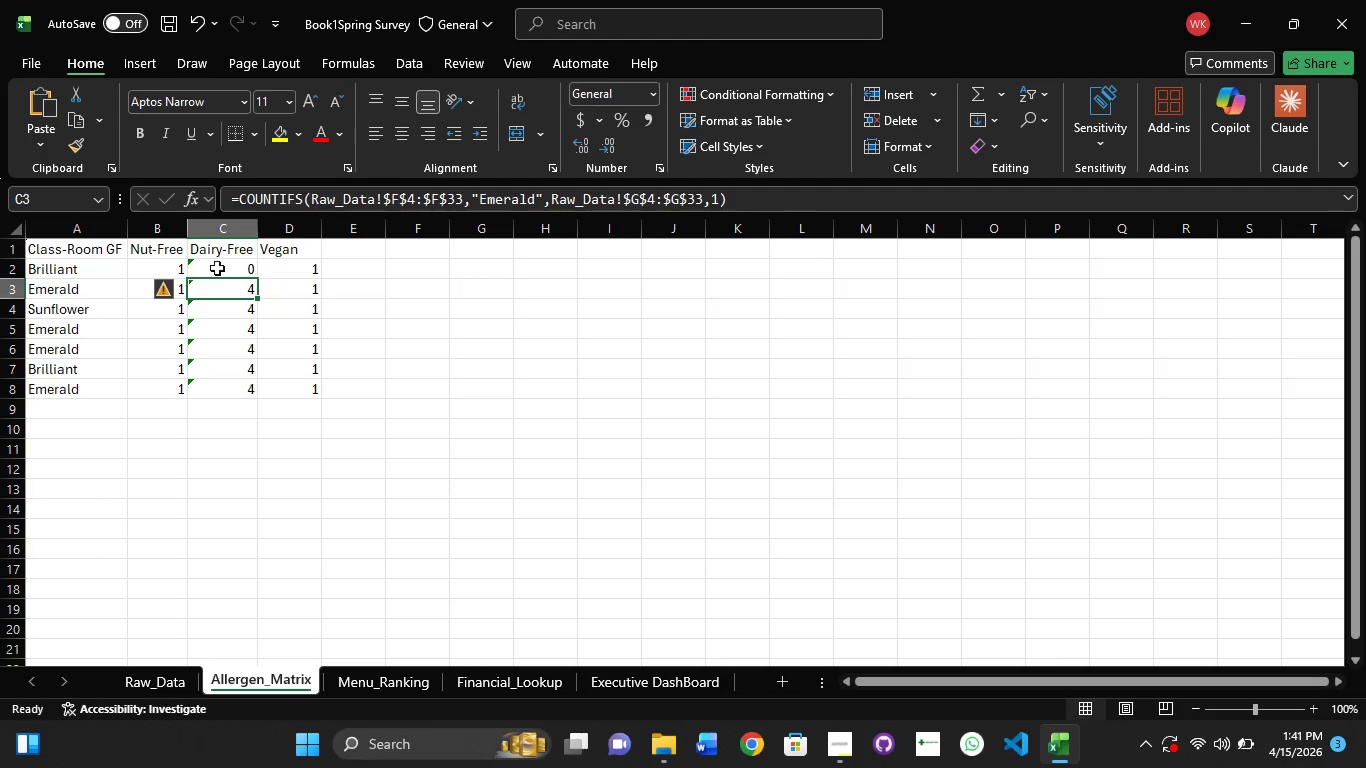 
left_click([233, 281])
 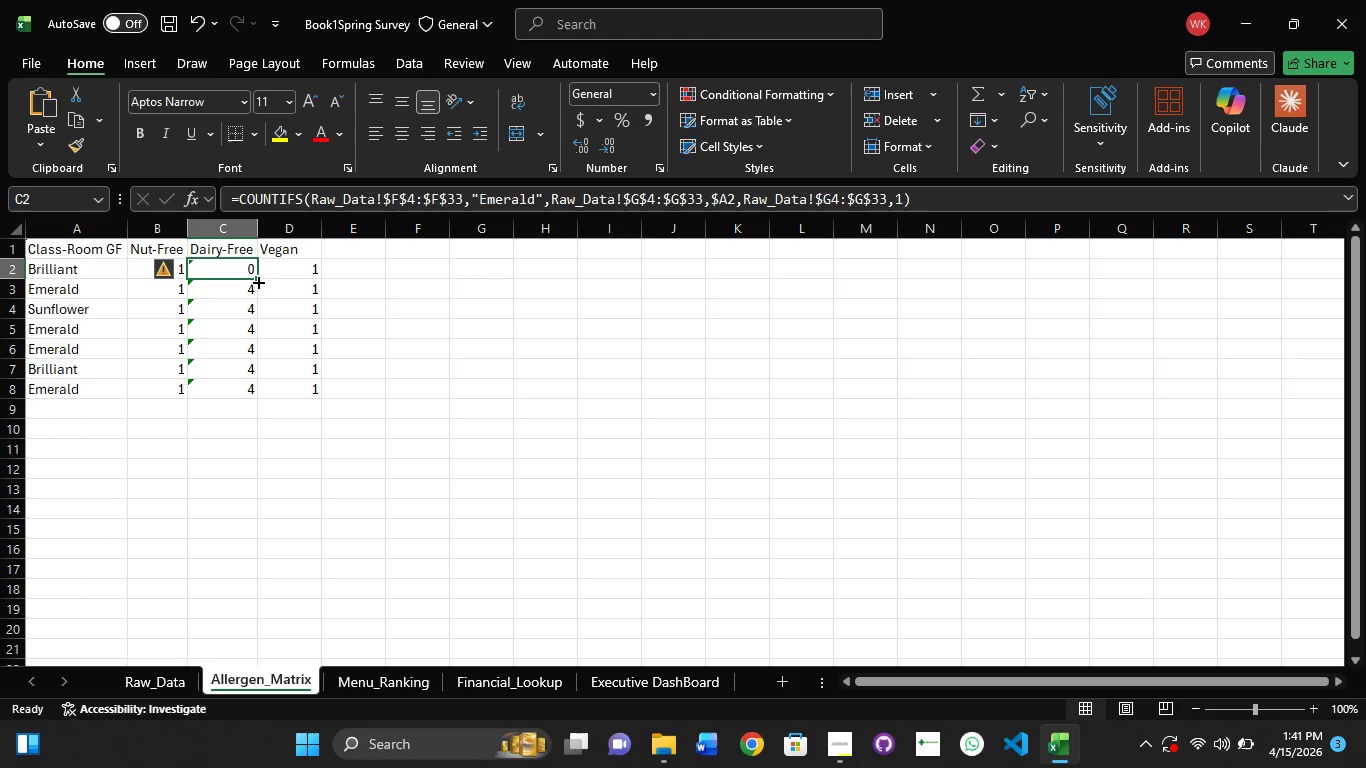 
left_click_drag(start_coordinate=[257, 281], to_coordinate=[248, 388])
 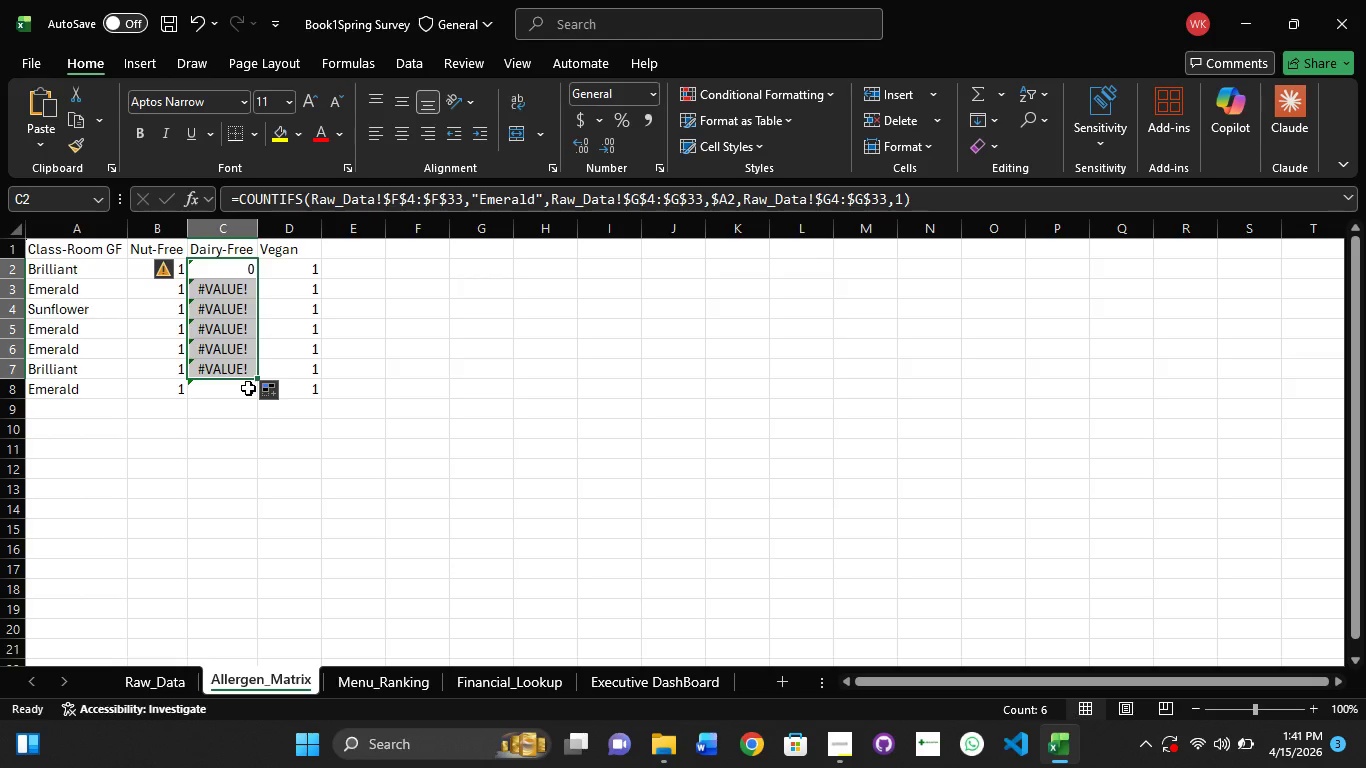 
key(Control+Z)
 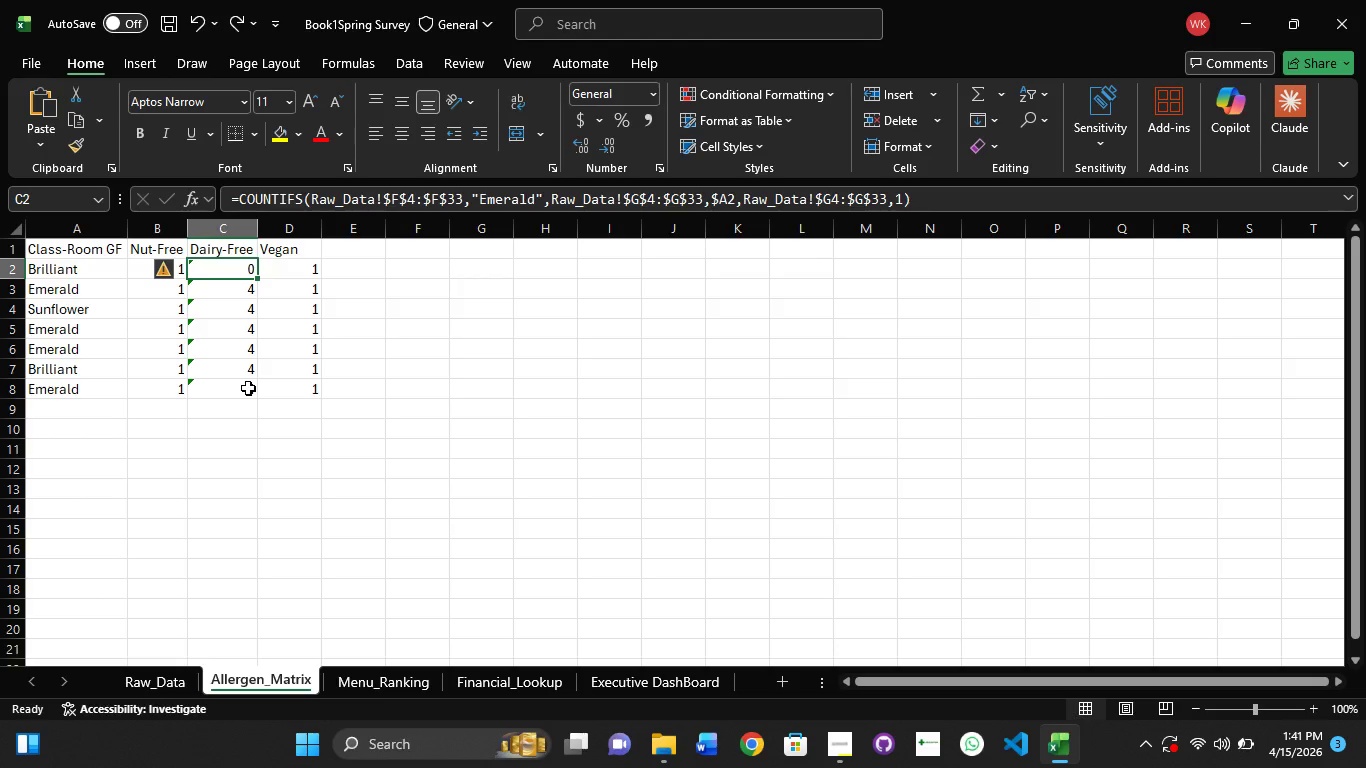 
key(Control+Z)
 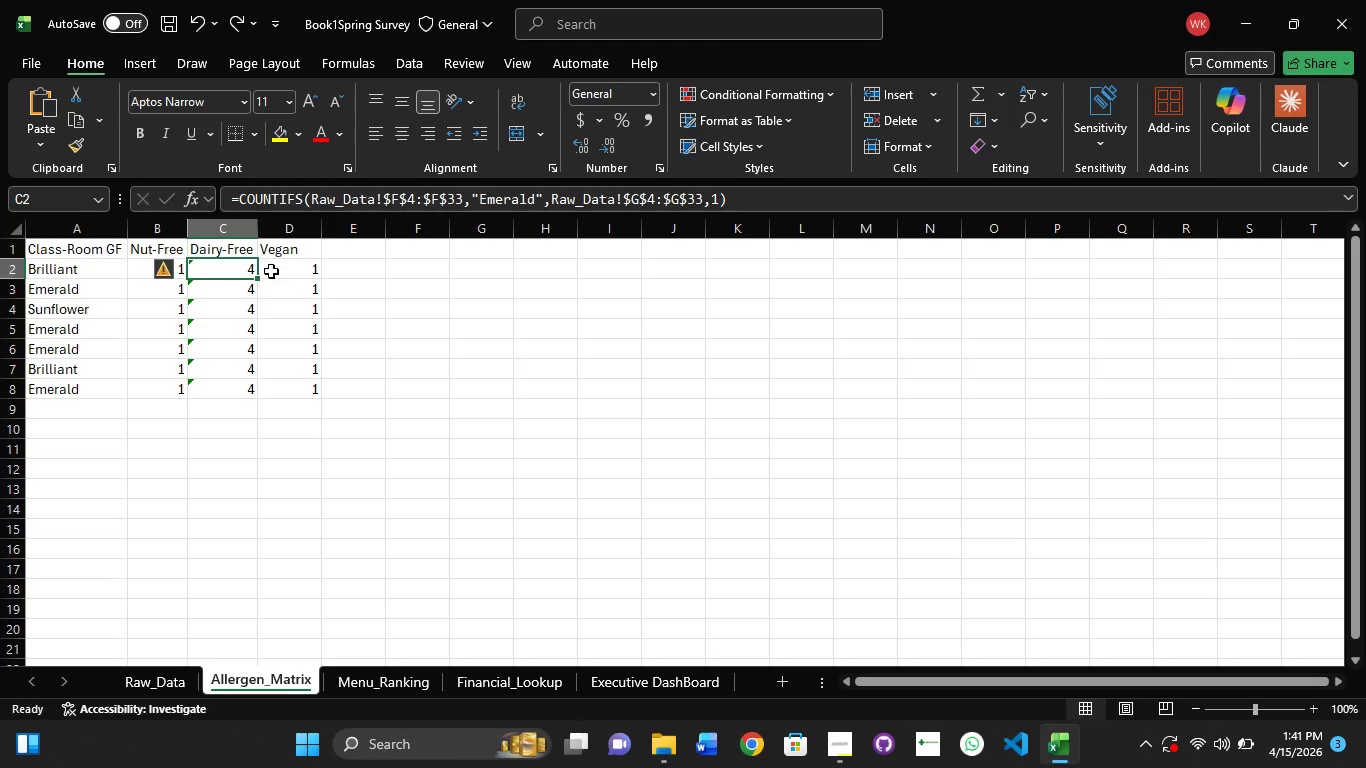 
key(Control+Z)
 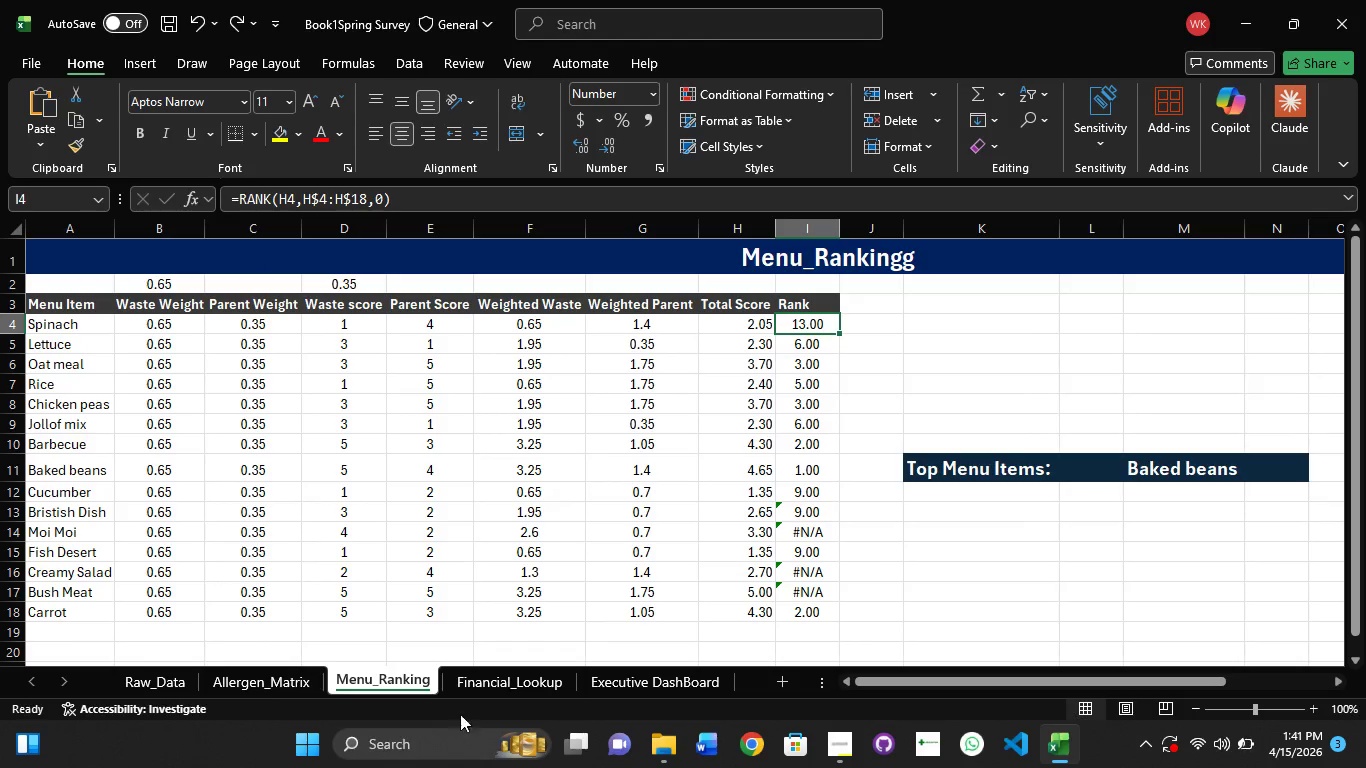 
left_click([489, 685])
 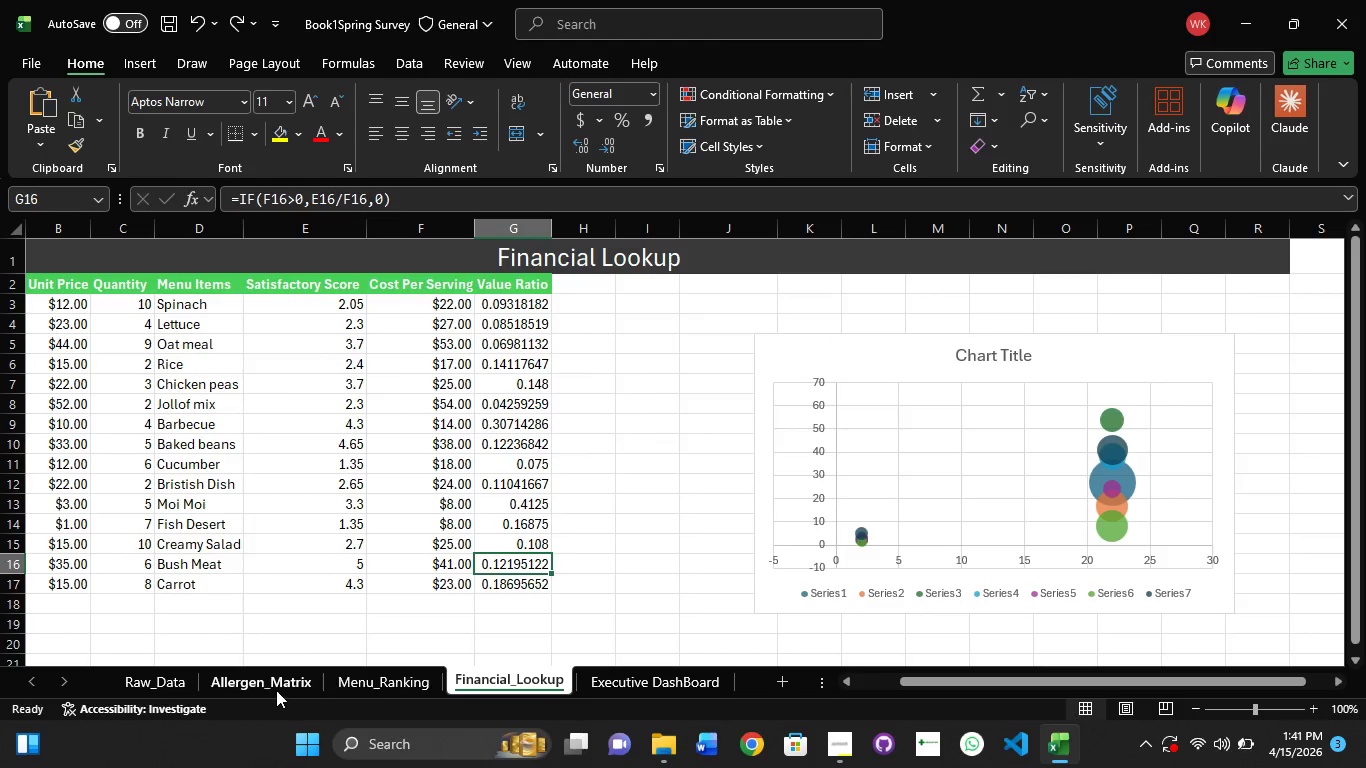 
left_click([272, 682])
 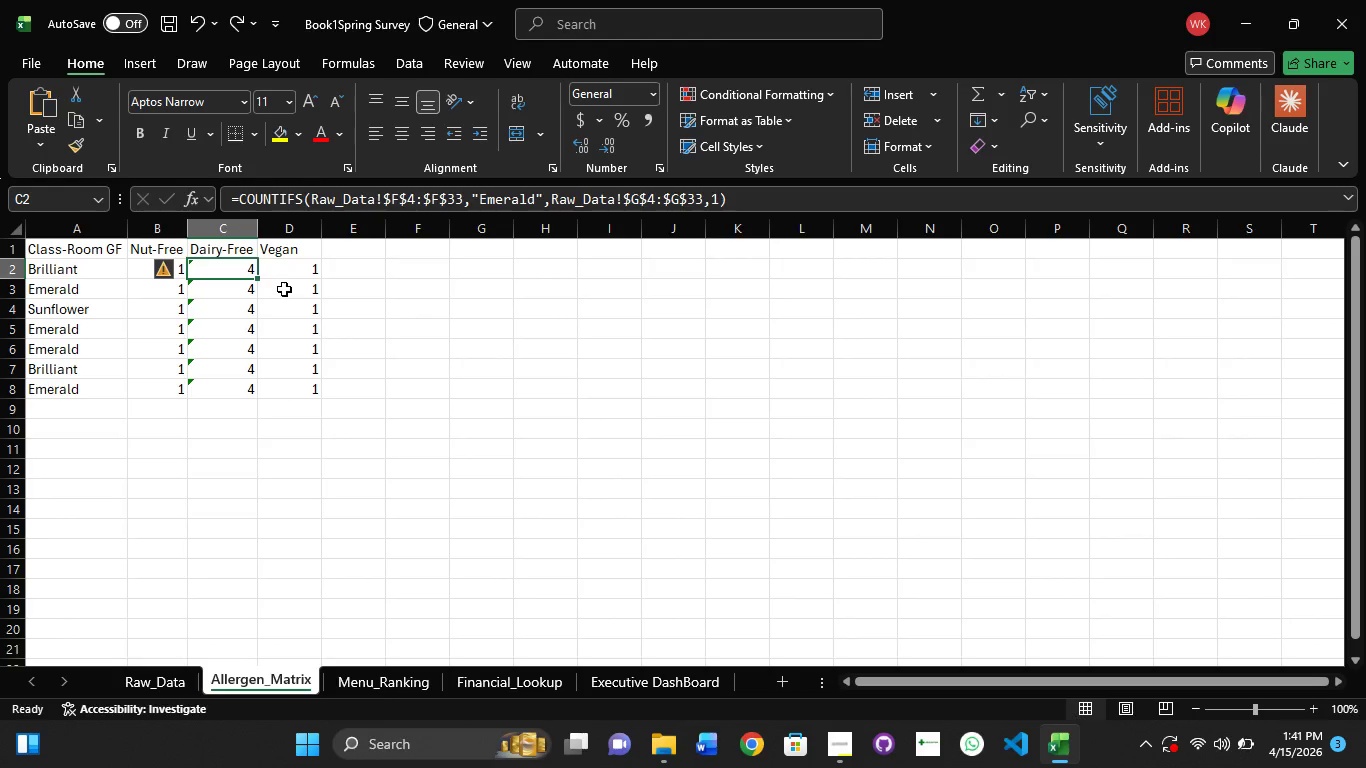 
left_click([288, 280])
 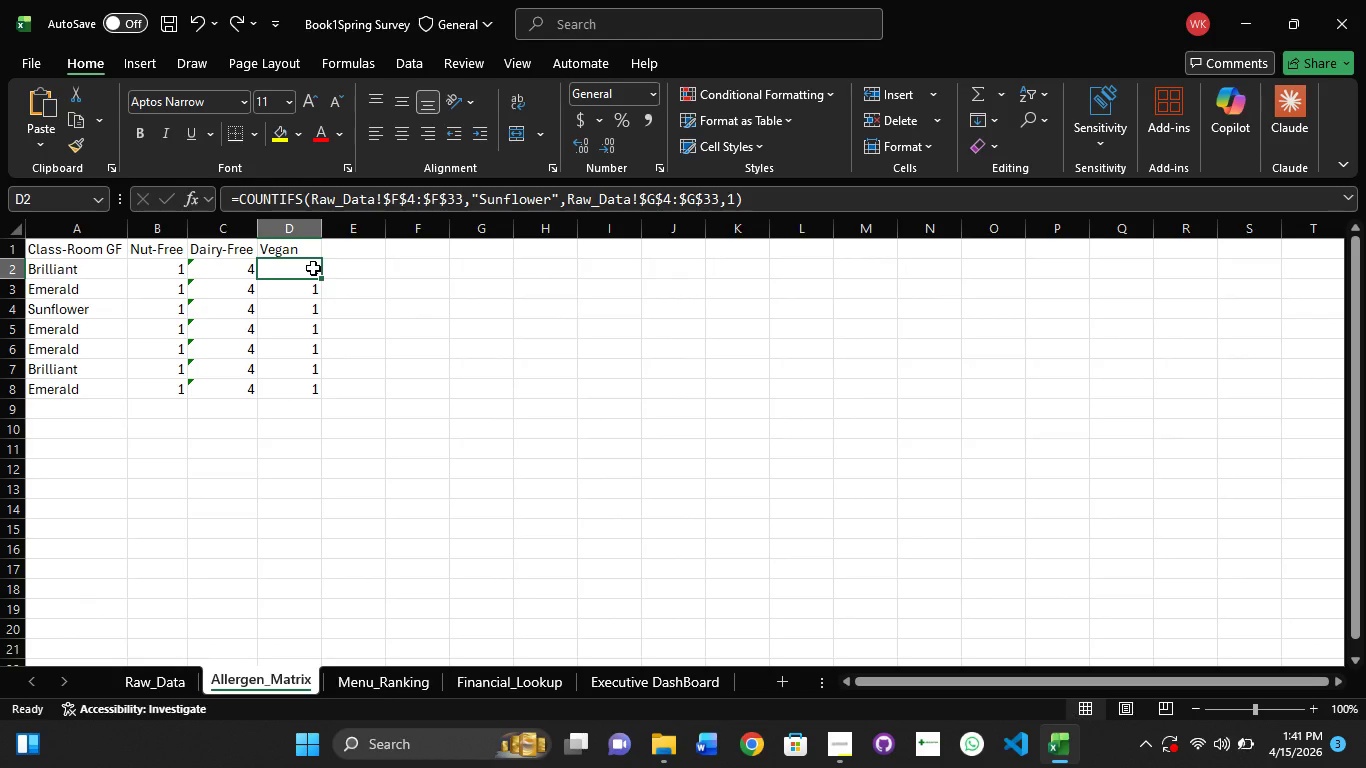 
left_click([313, 275])
 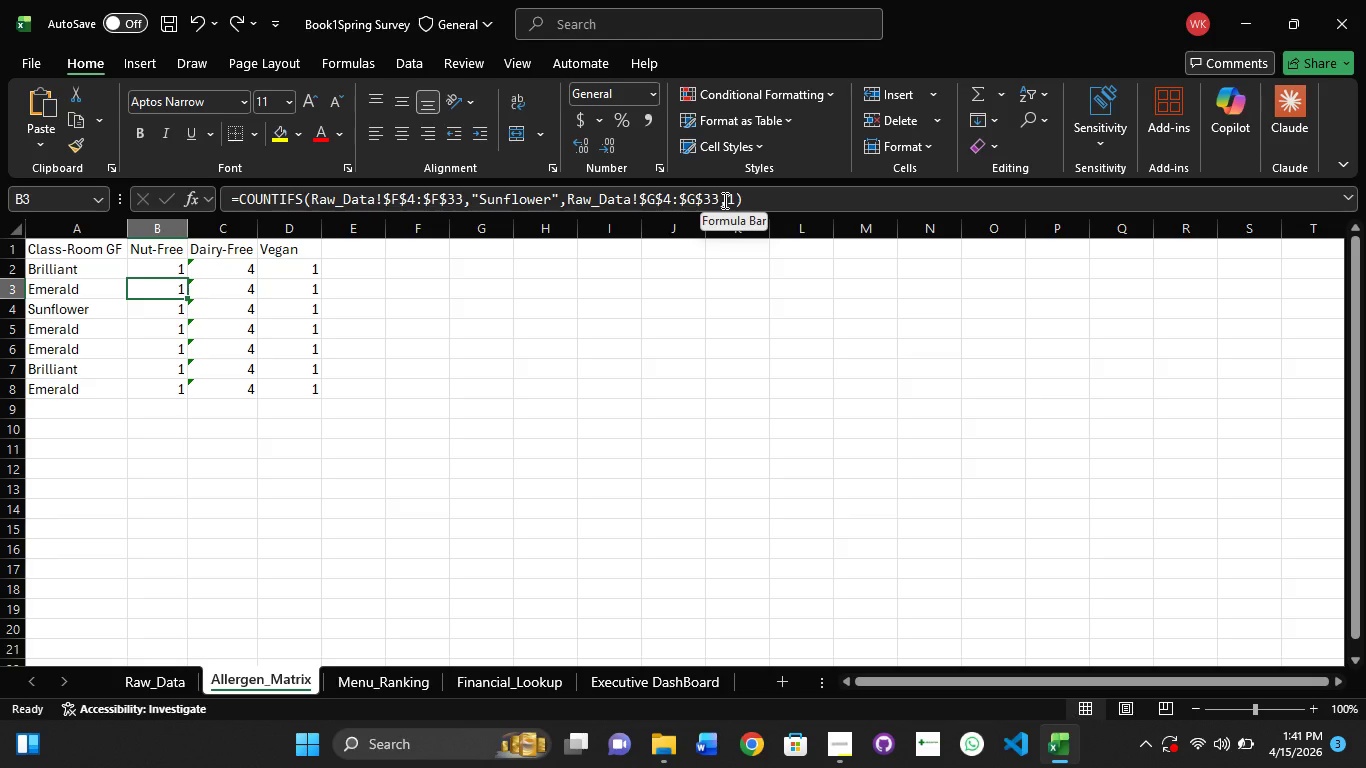 
wait(40.39)
 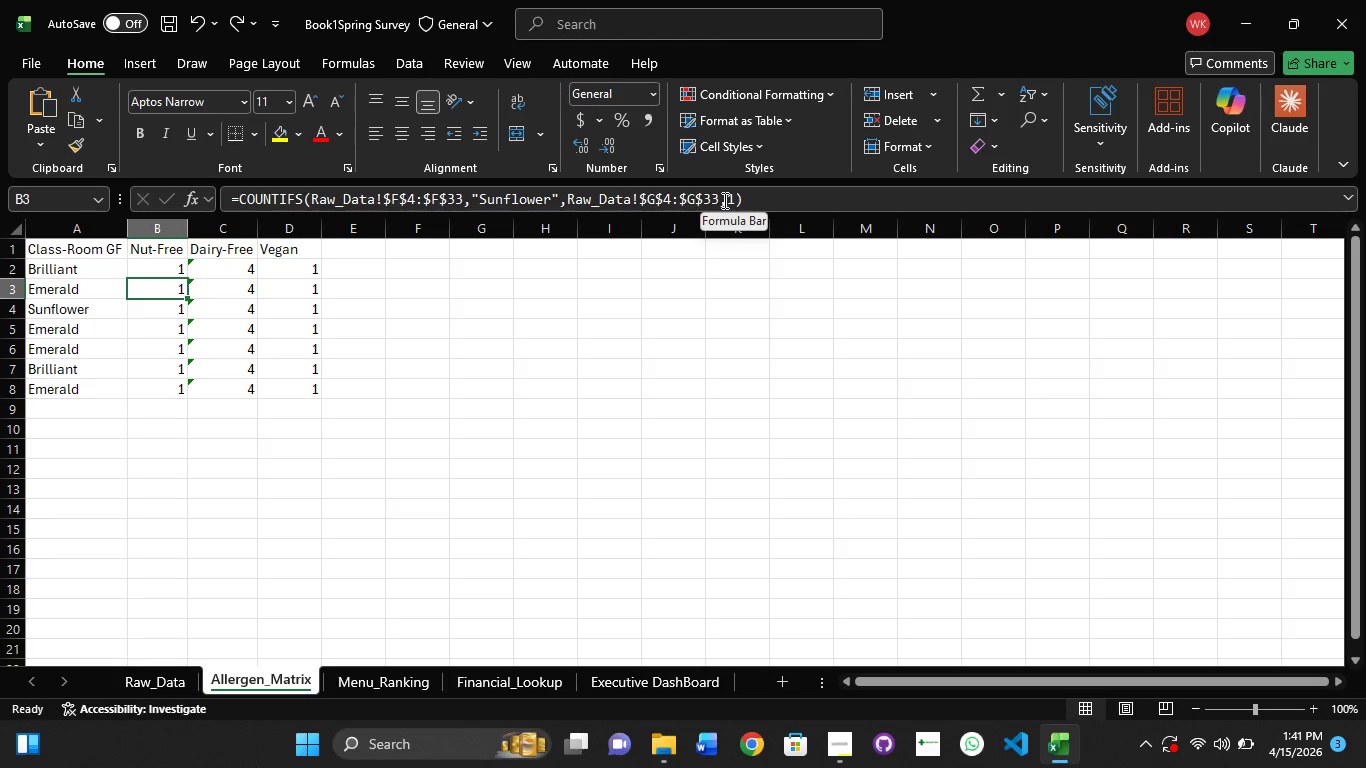 
left_click([218, 296])
 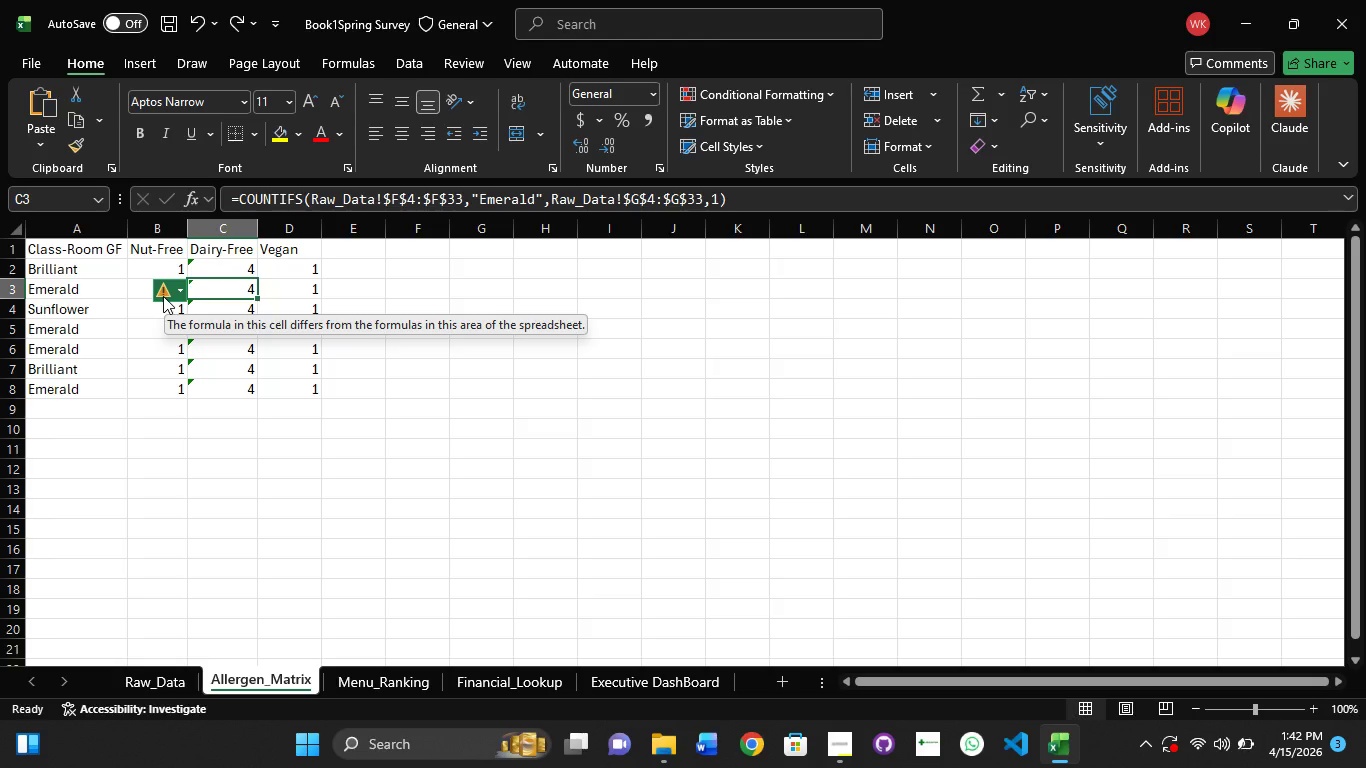 
wait(7.33)
 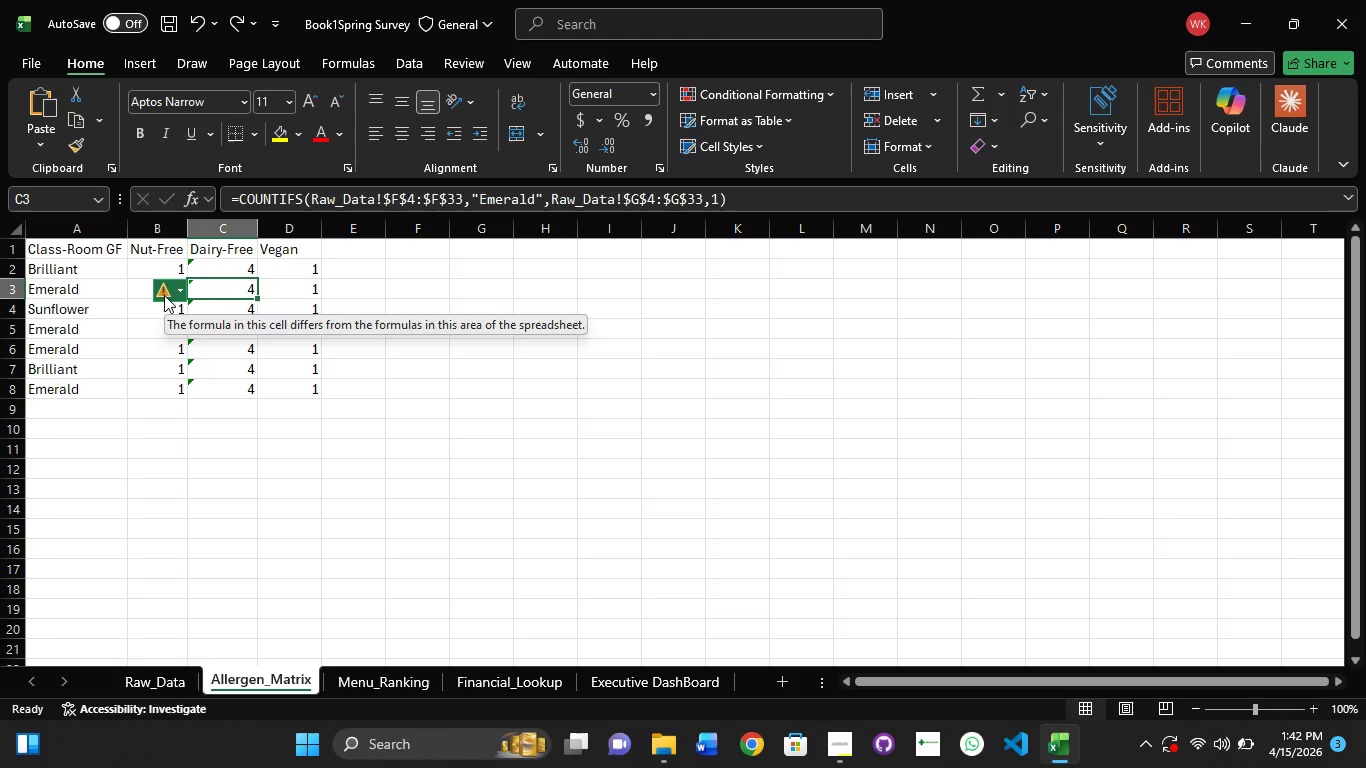 
left_click([163, 274])
 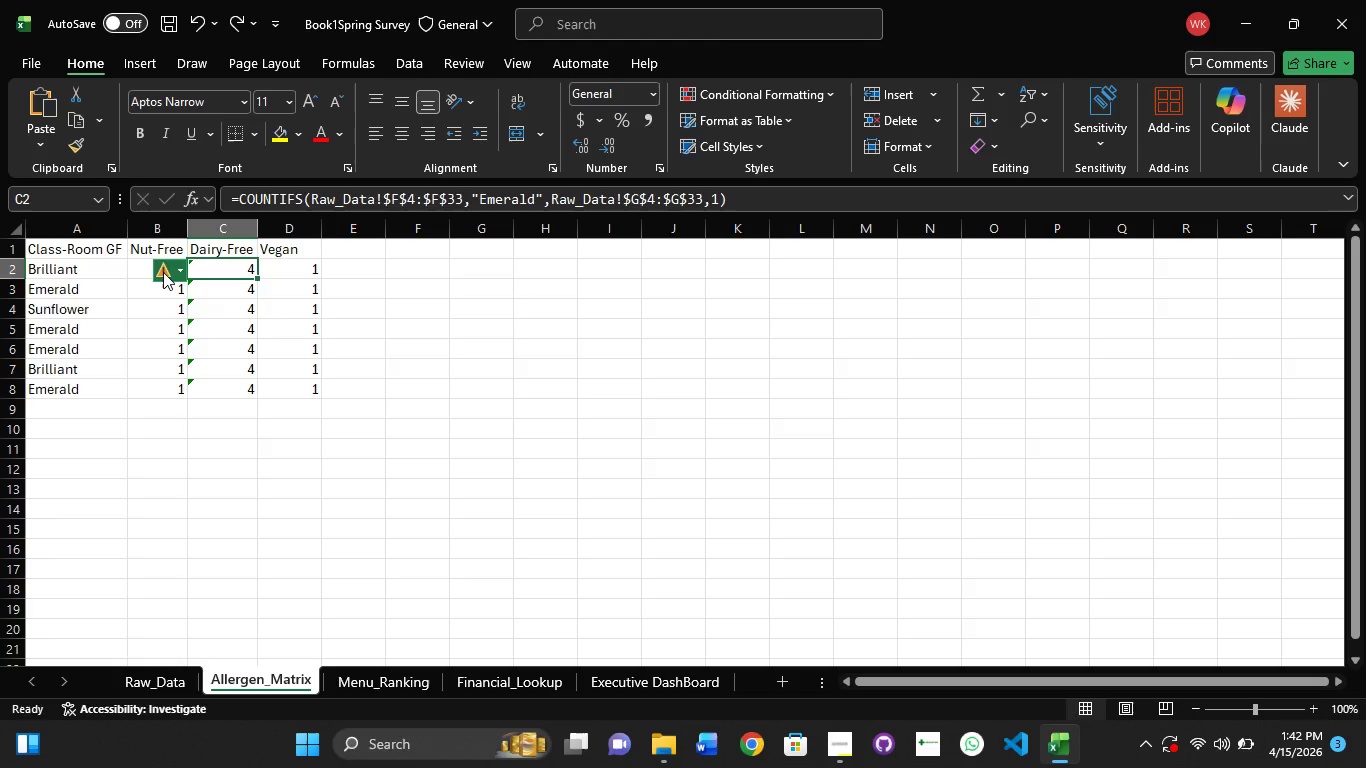 
left_click([142, 266])
 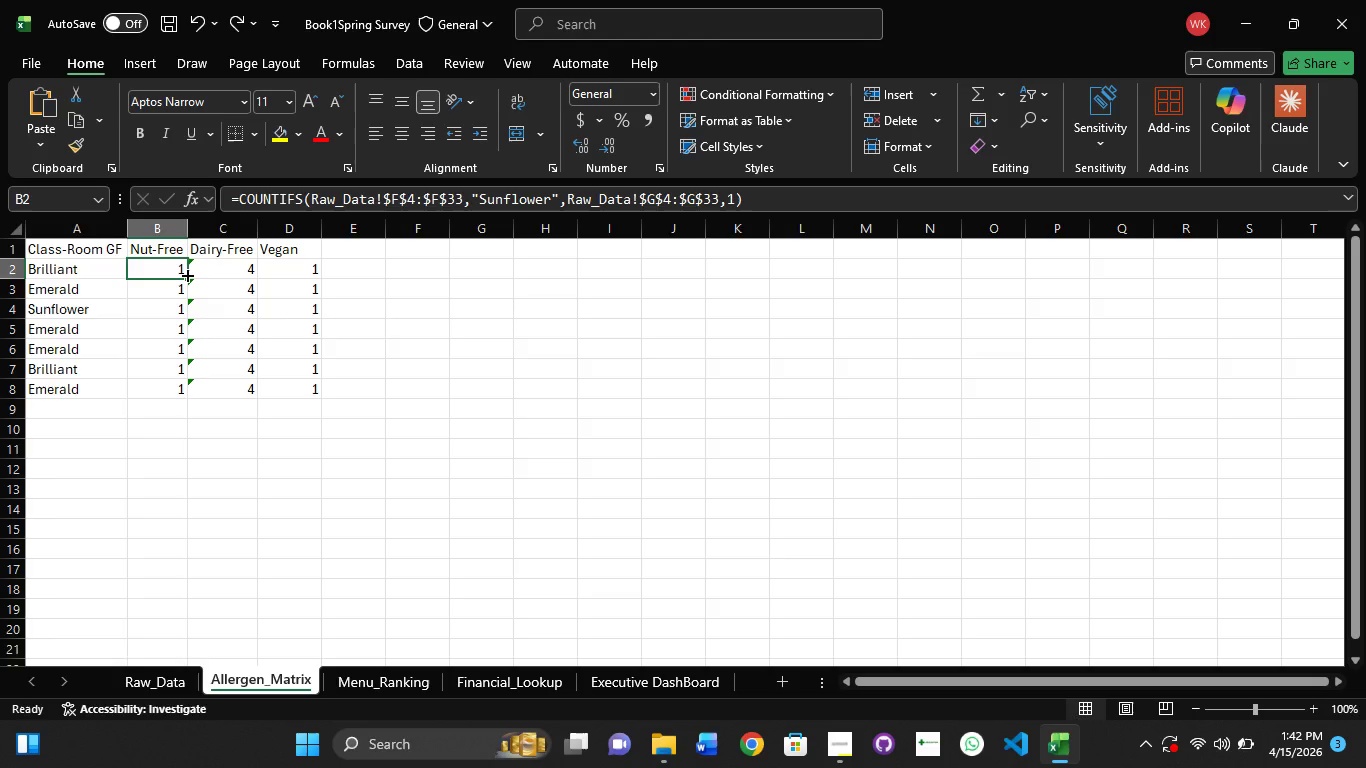 
left_click_drag(start_coordinate=[186, 274], to_coordinate=[196, 396])
 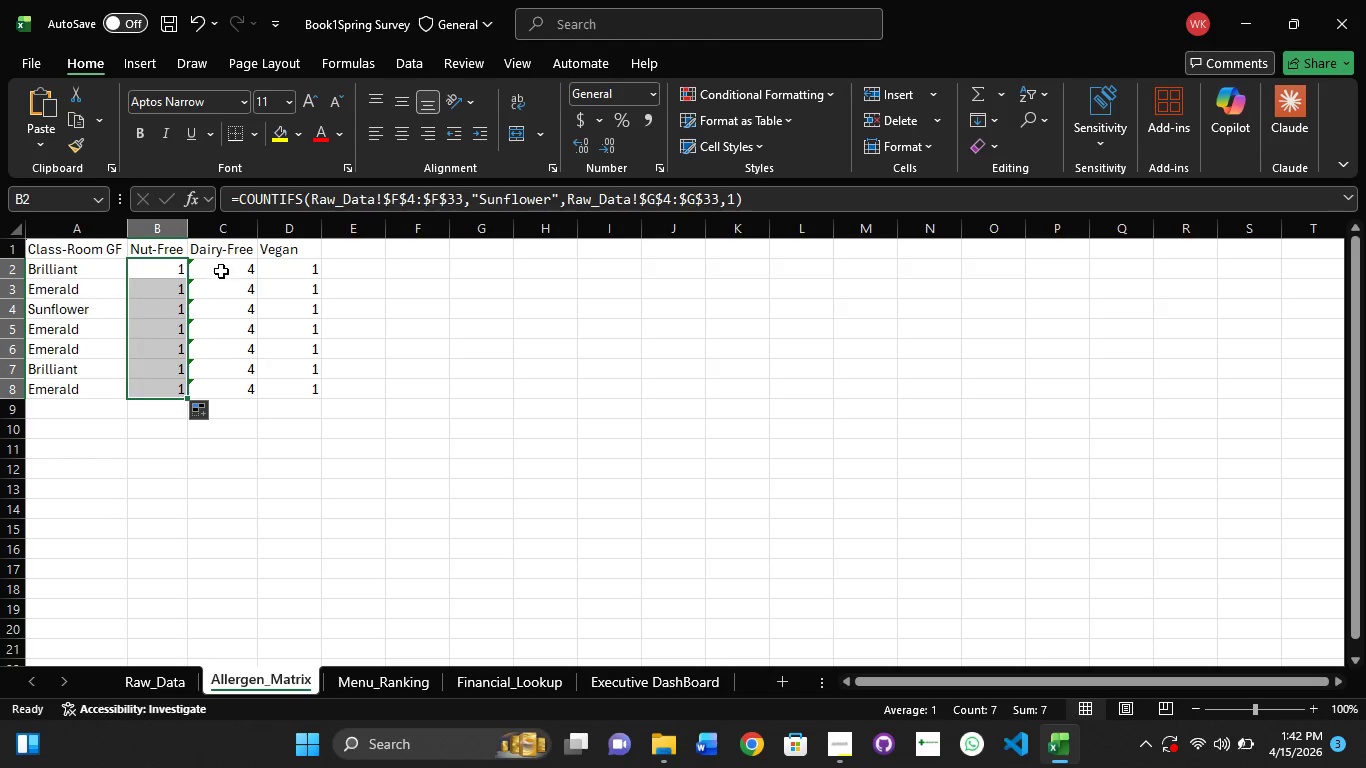 
left_click([221, 271])
 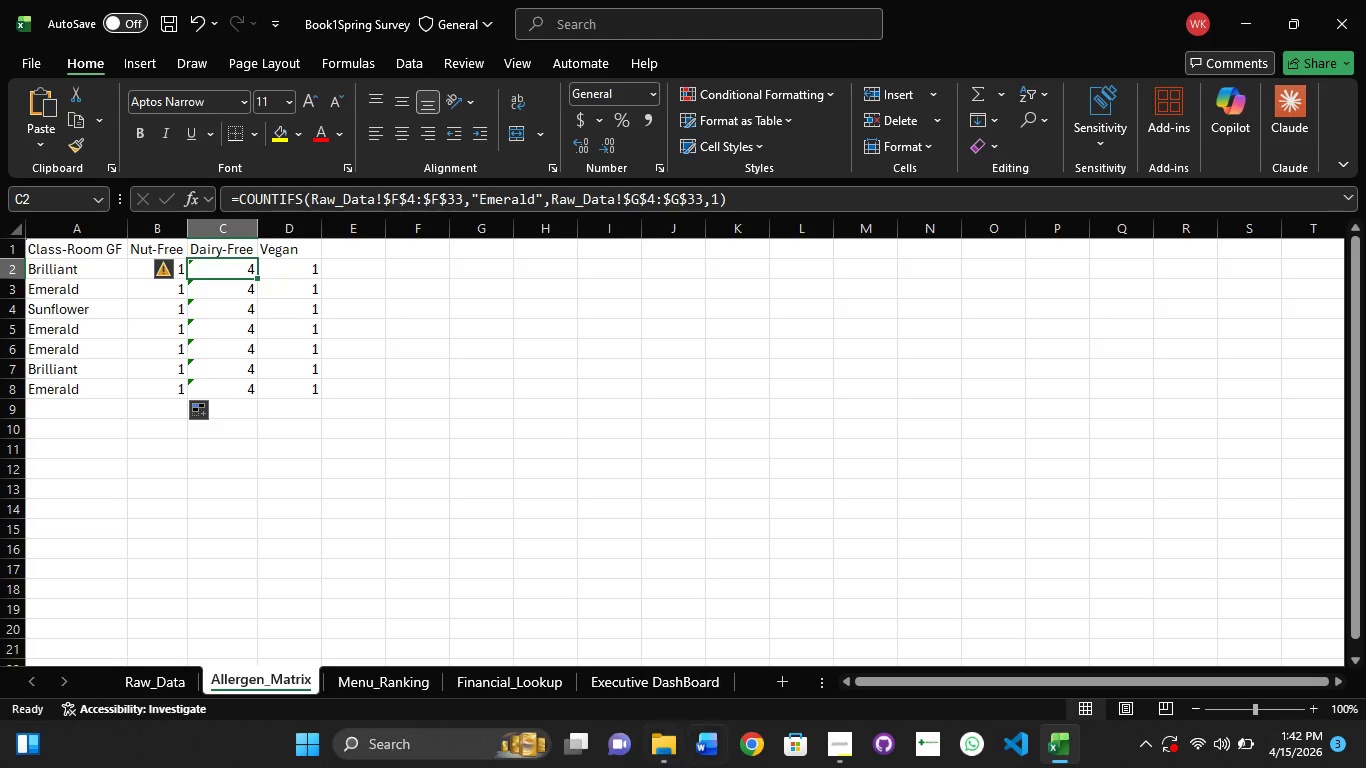 
wait(5.53)
 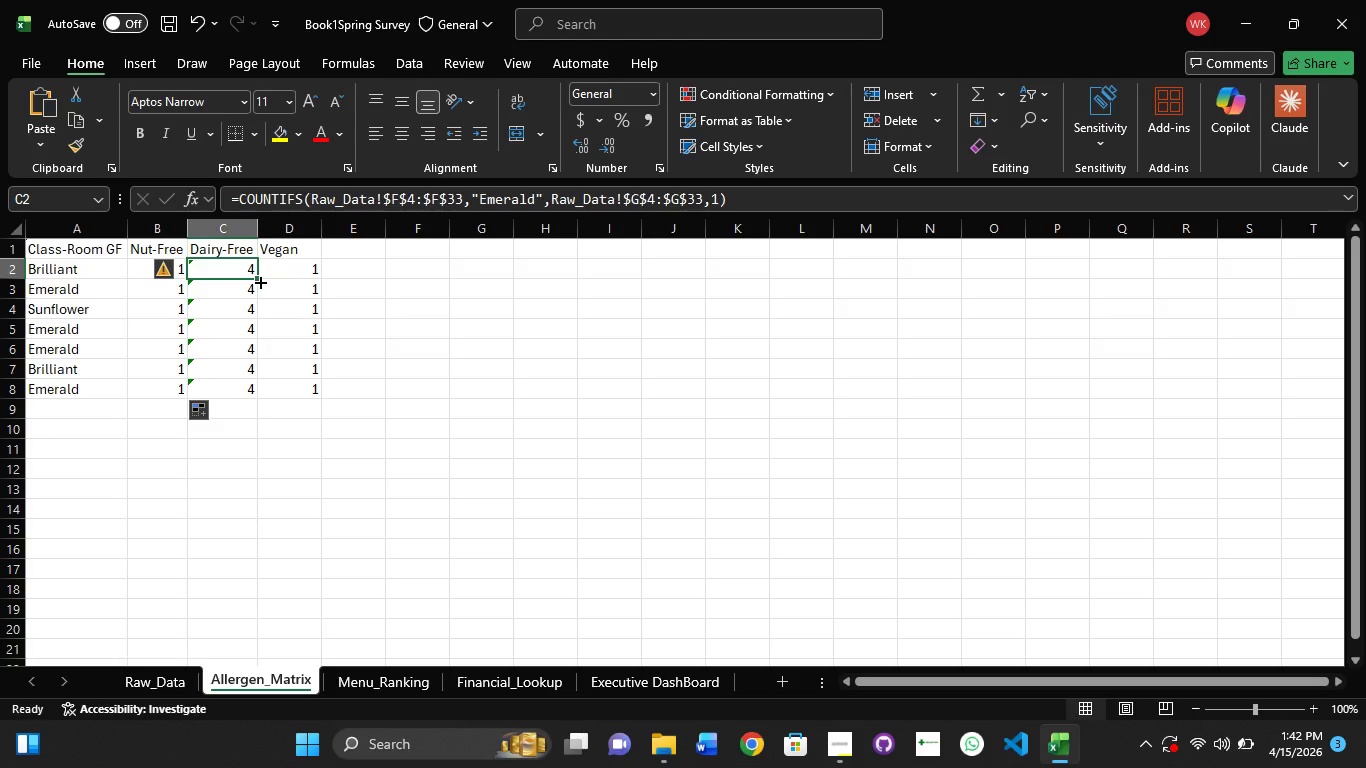 
left_click([840, 738])